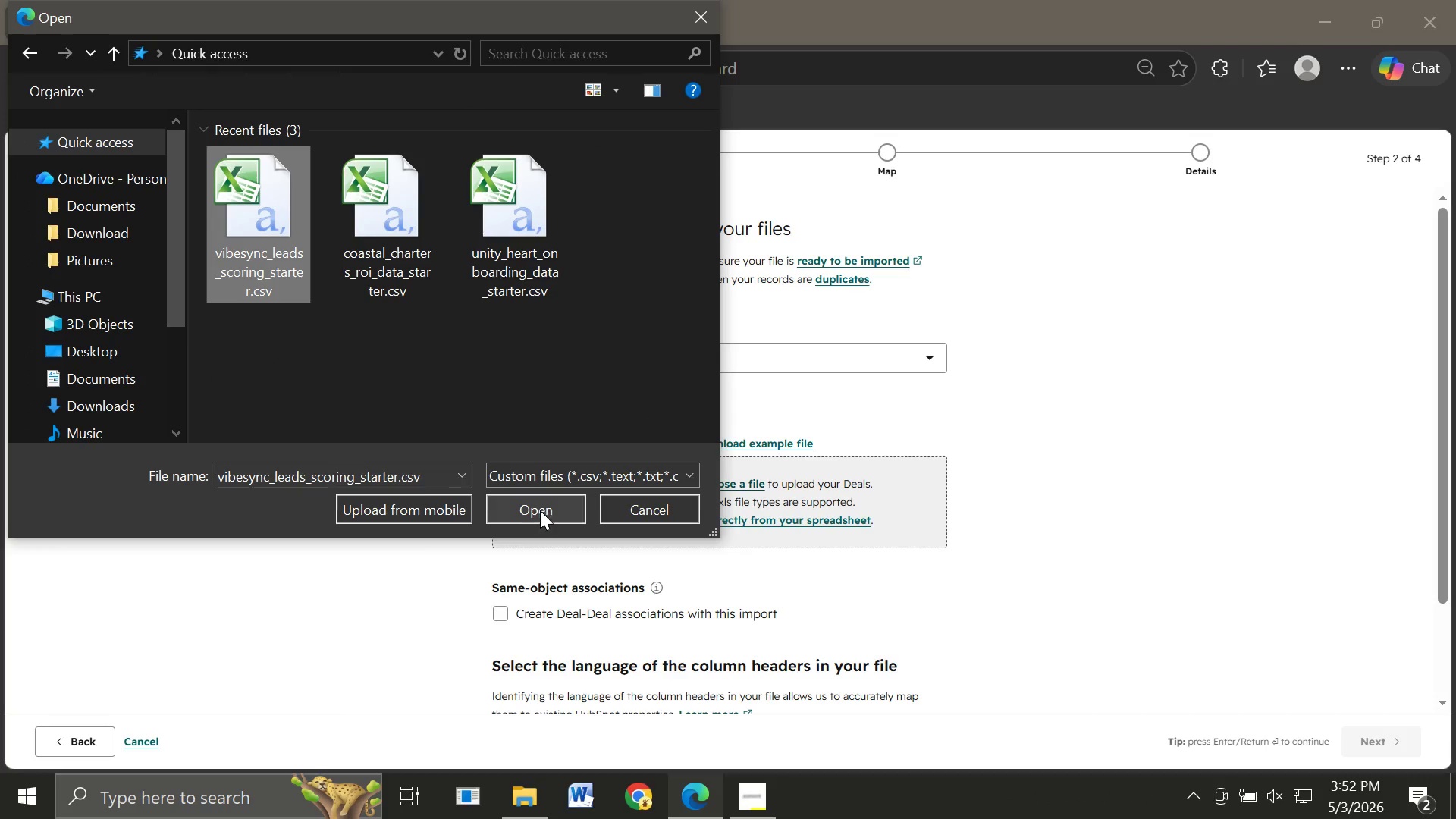 
left_click([541, 509])
 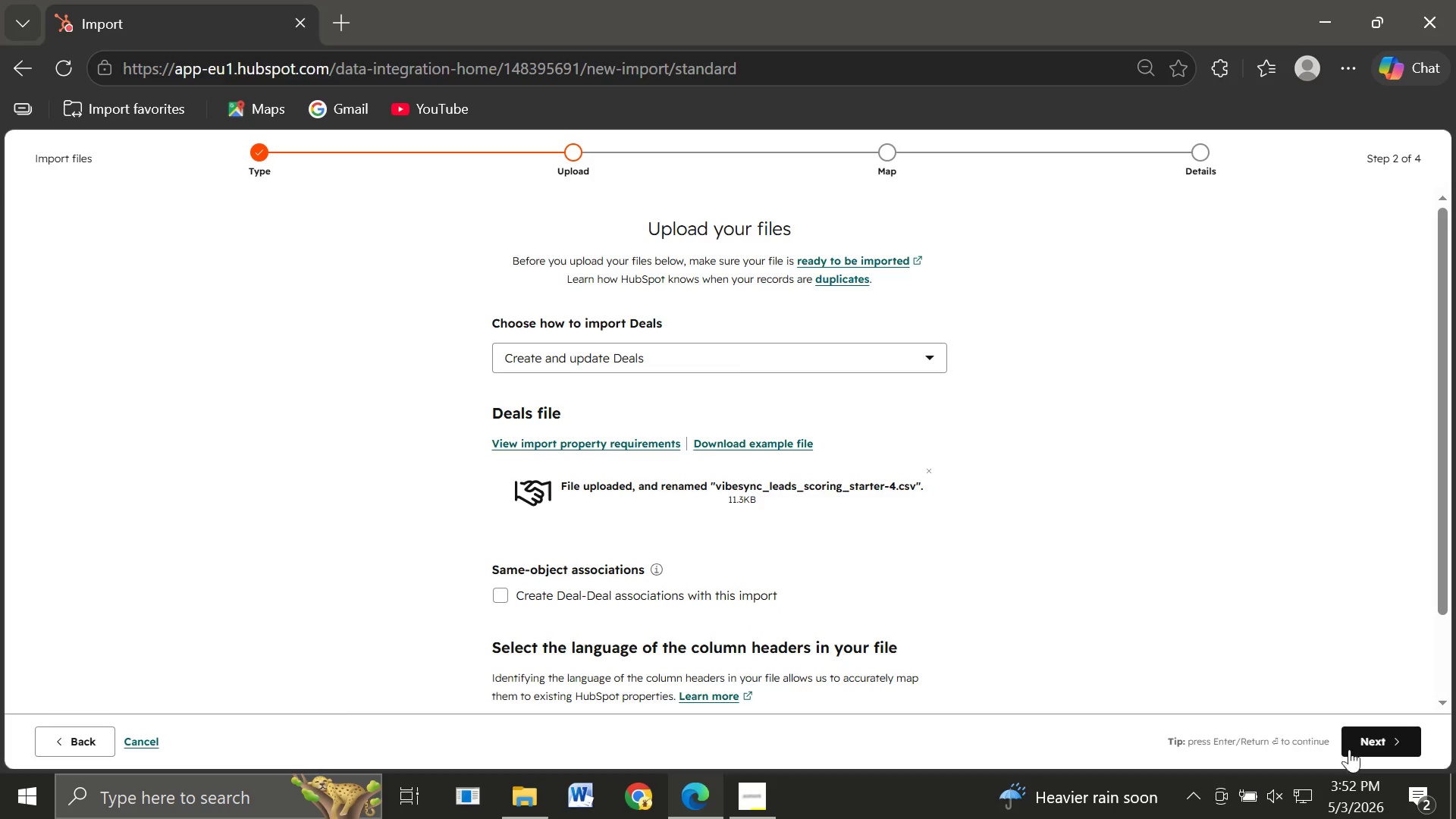 
left_click([1385, 741])
 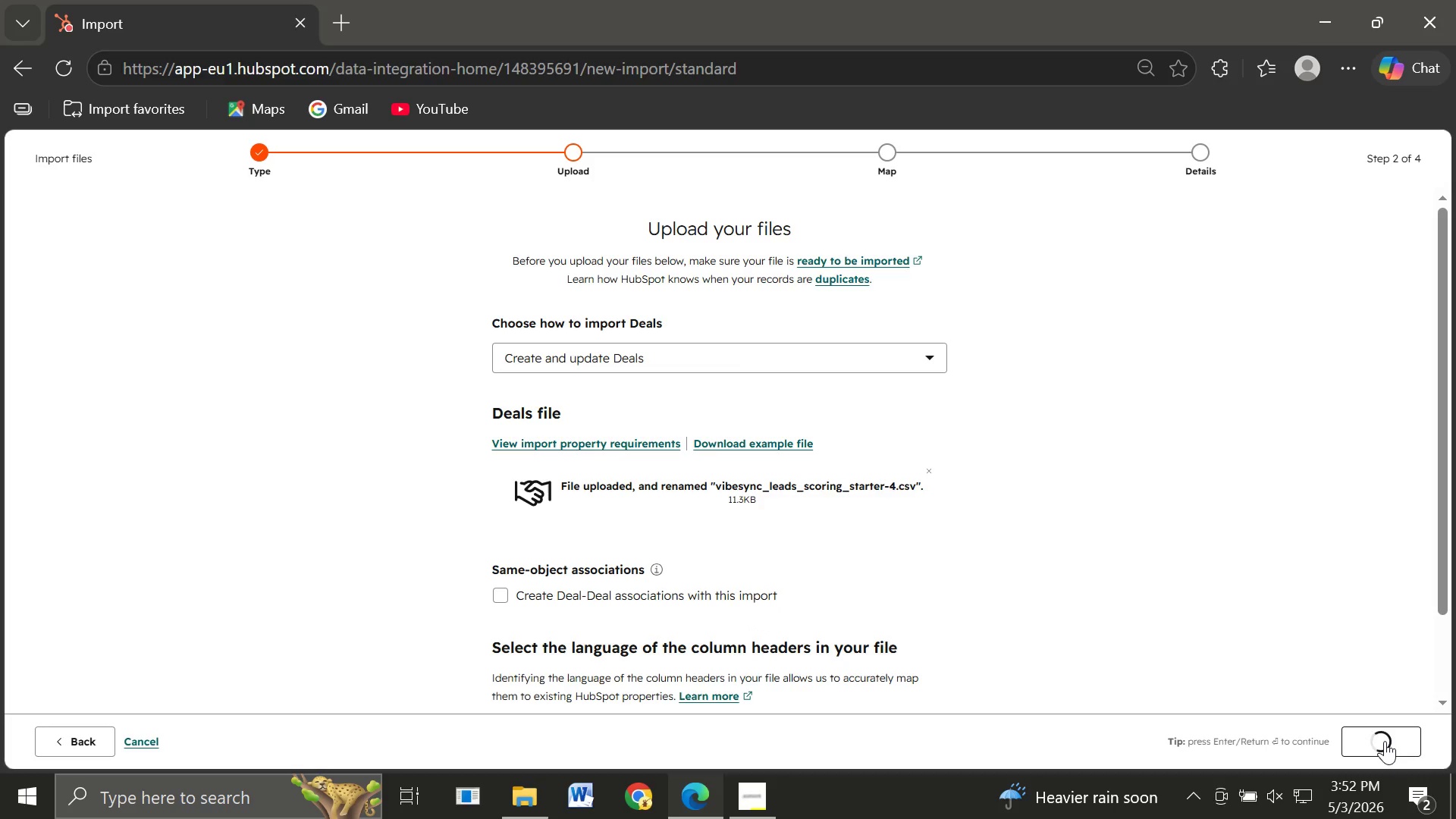 
mouse_move([1023, 553])
 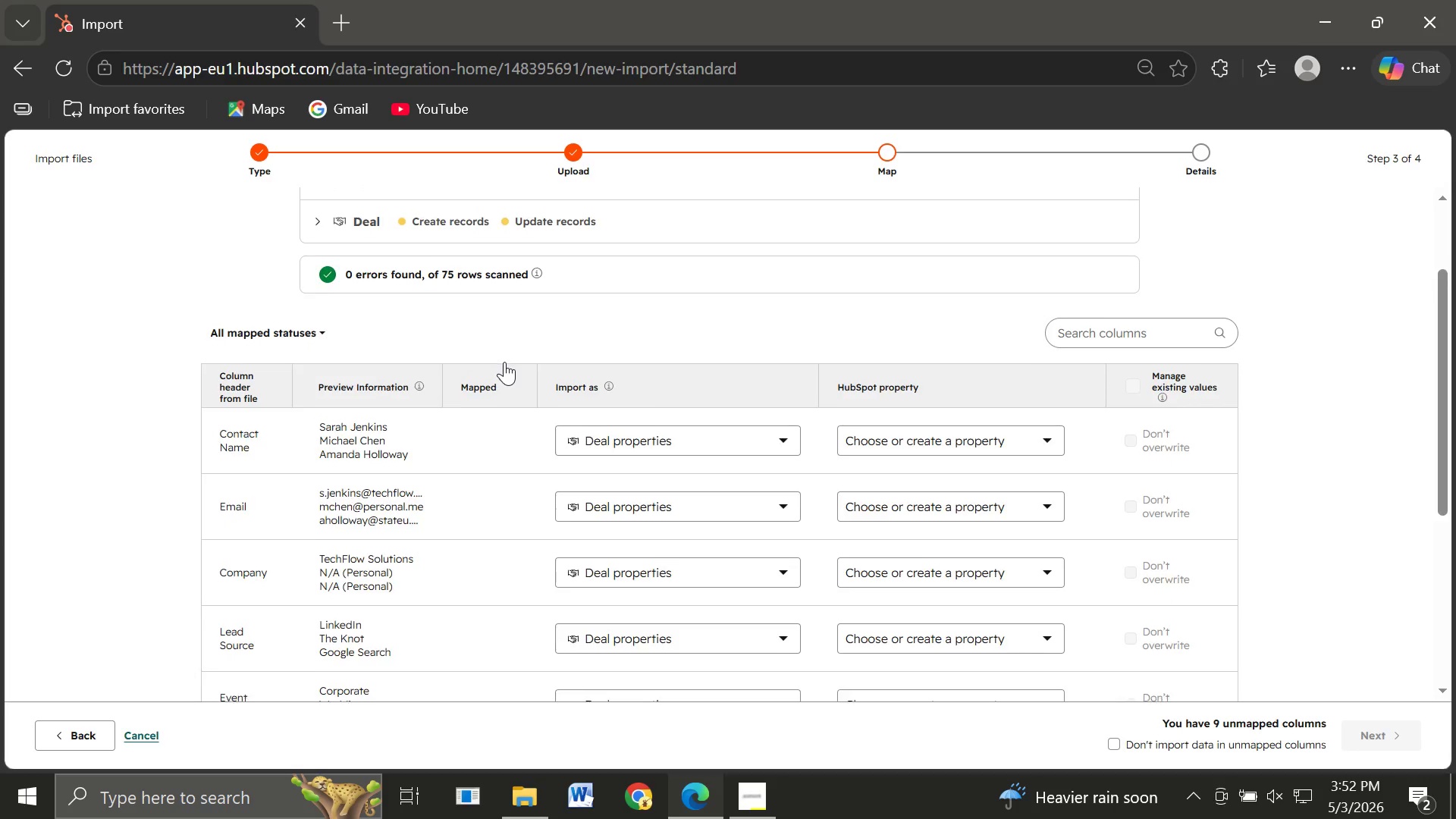 
wait(10.76)
 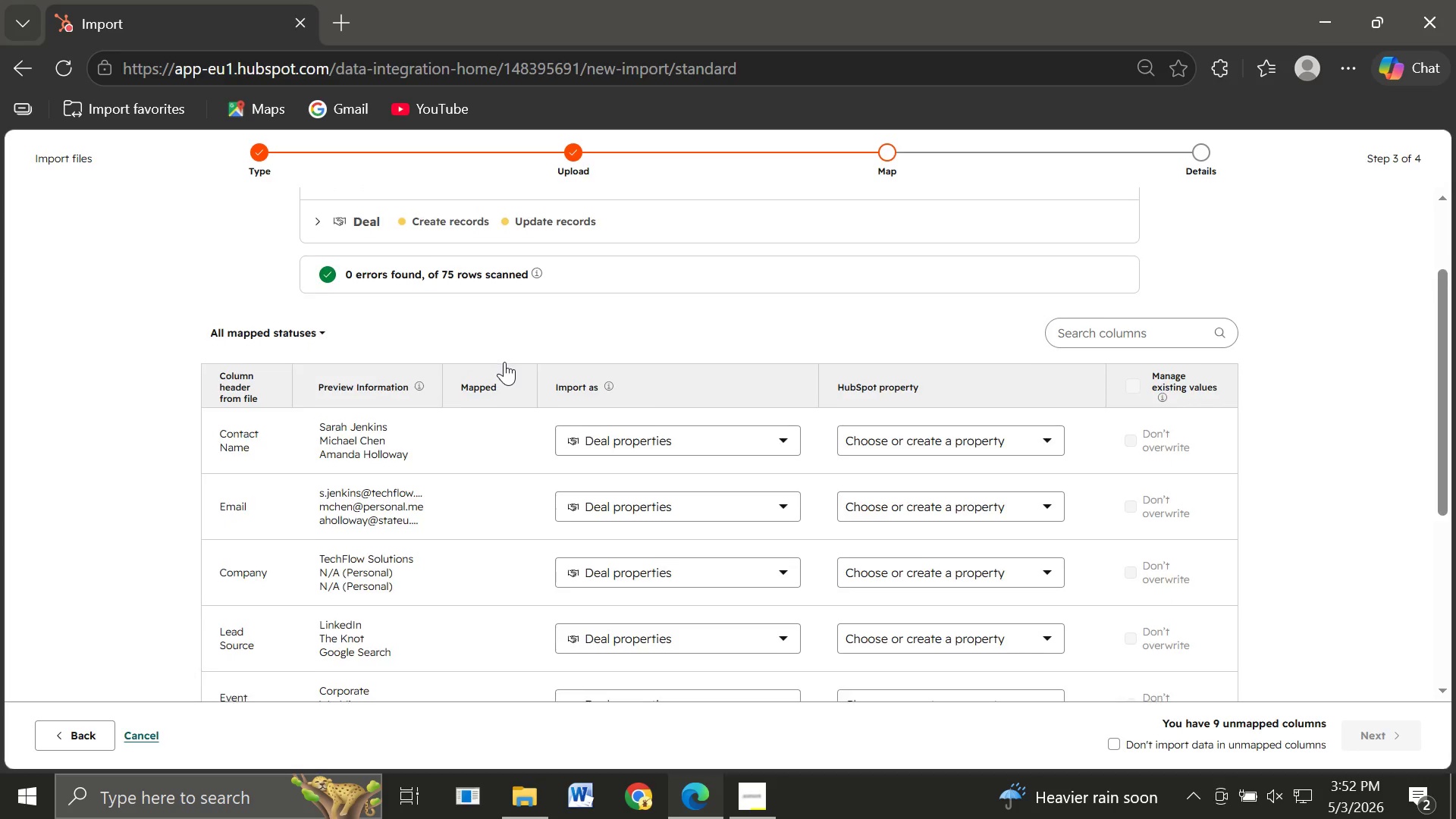 
left_click([911, 323])
 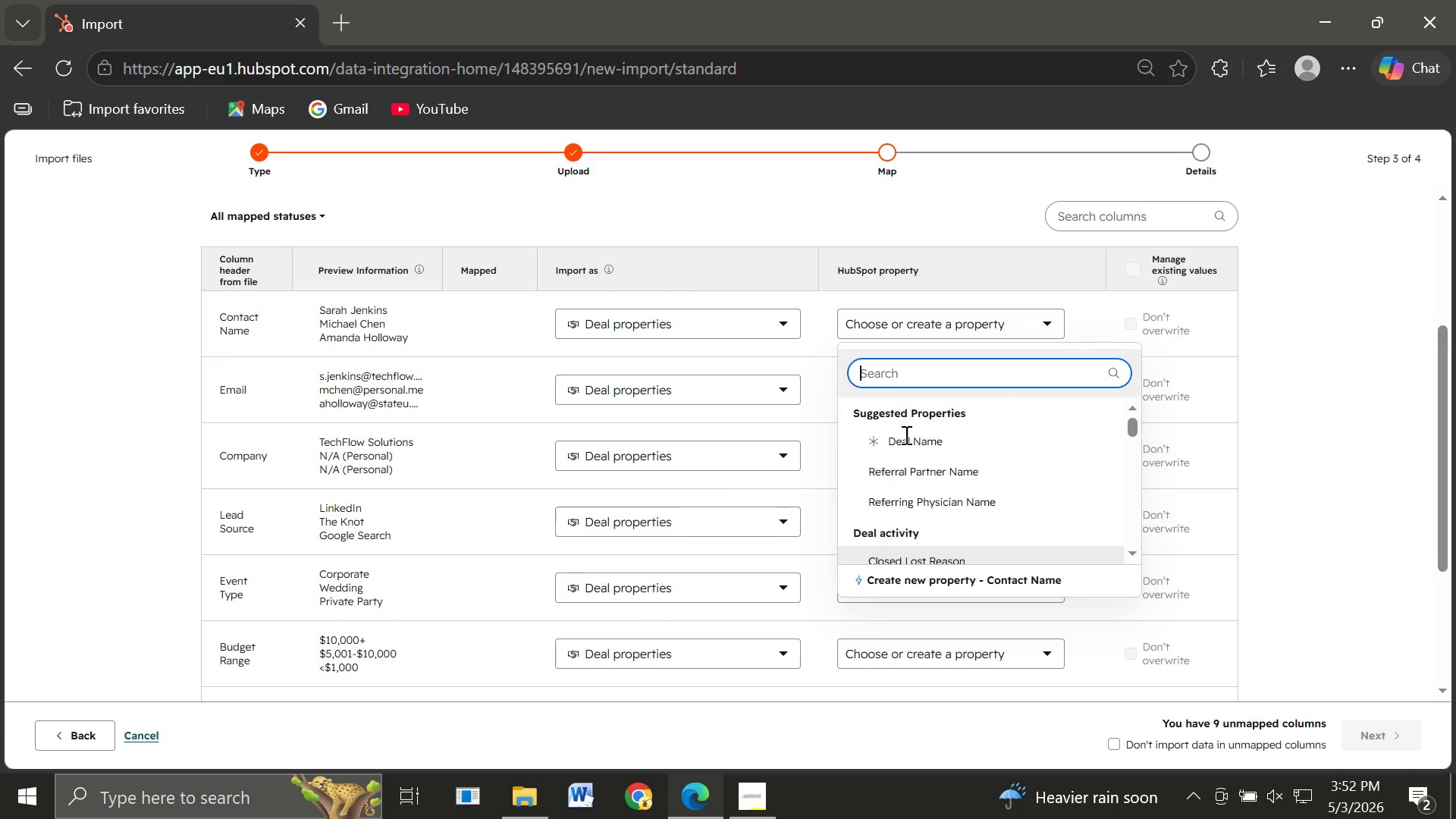 
wait(6.52)
 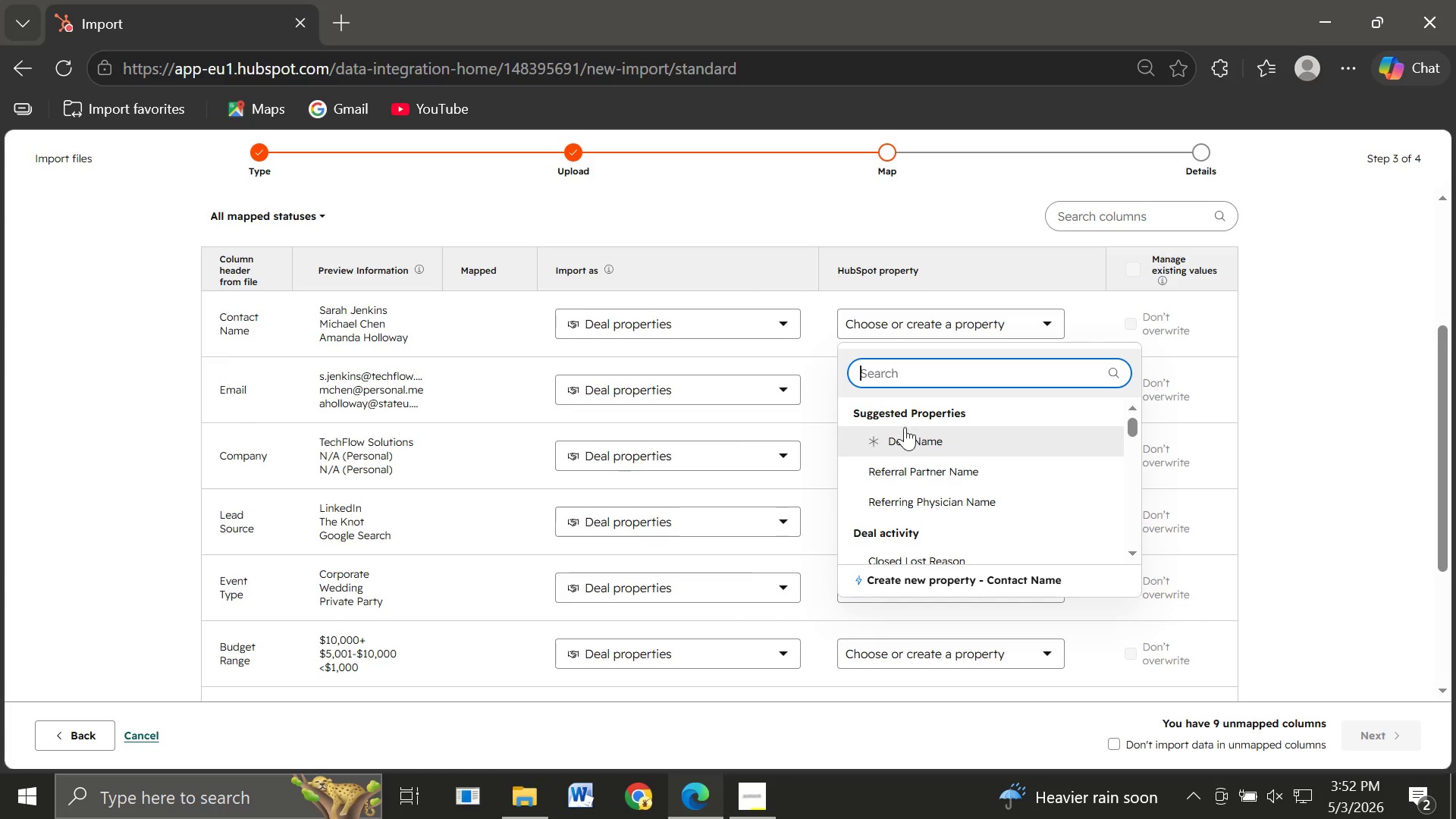 
left_click([927, 444])
 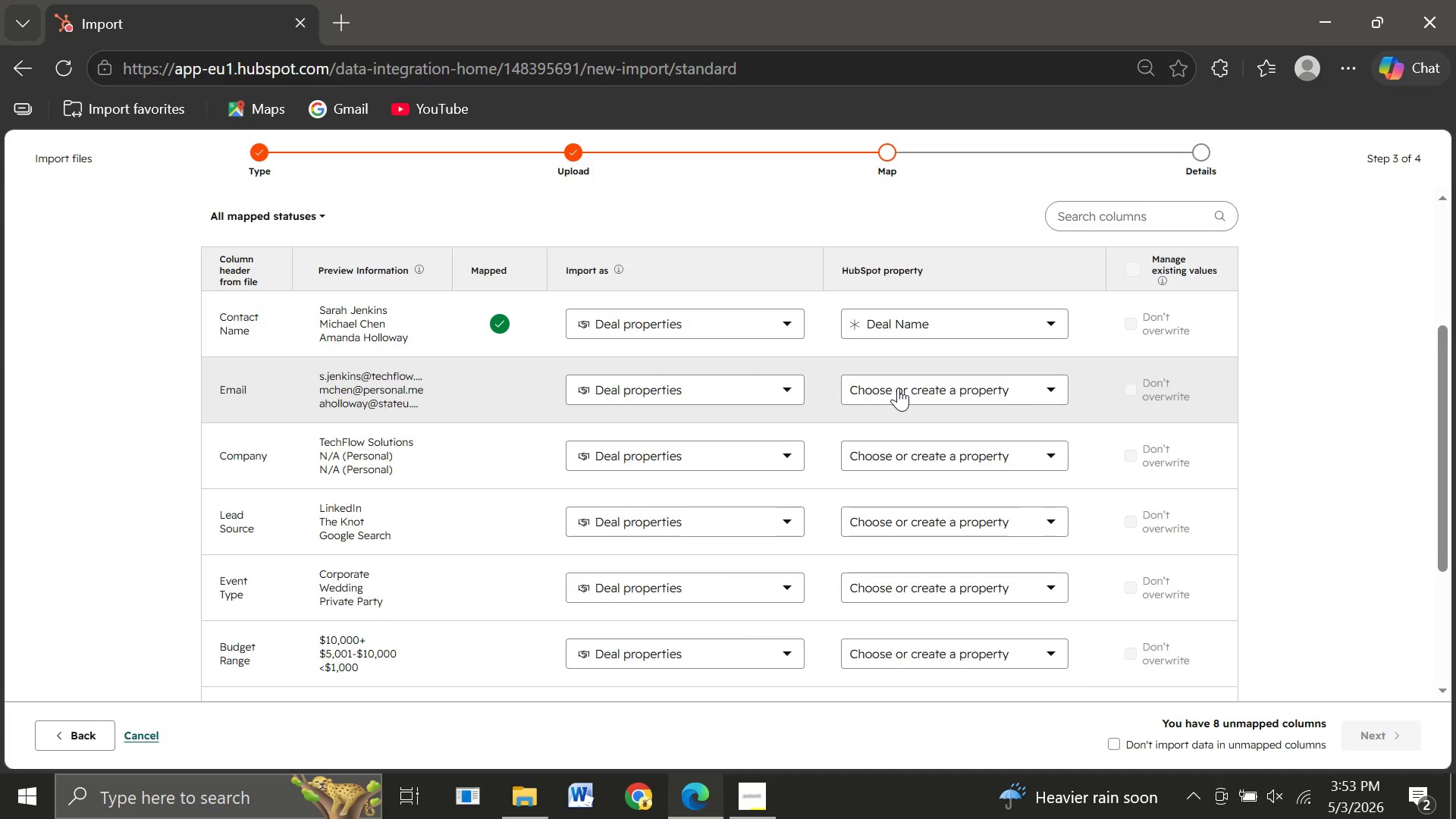 
wait(34.38)
 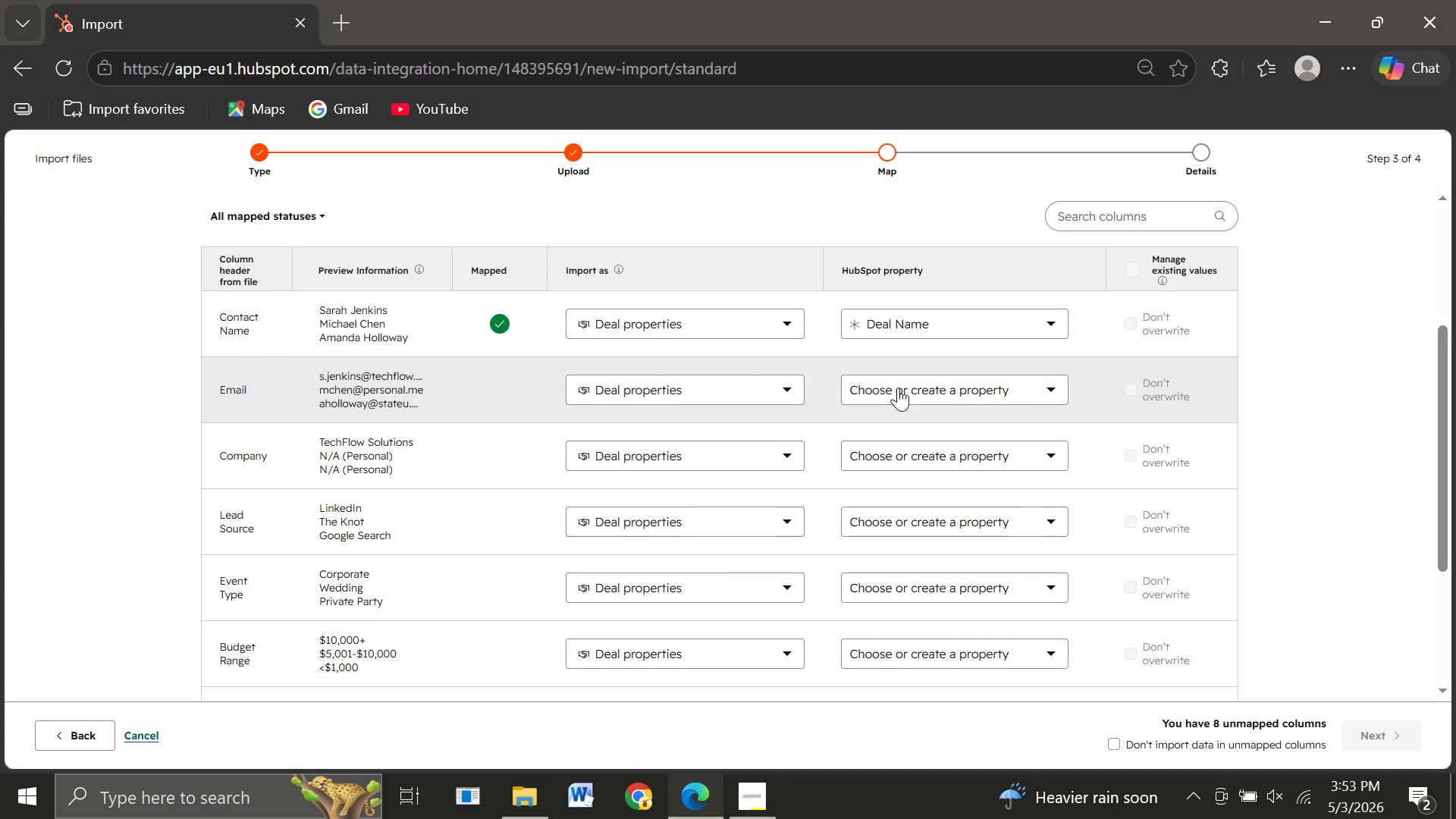 
left_click([912, 384])
 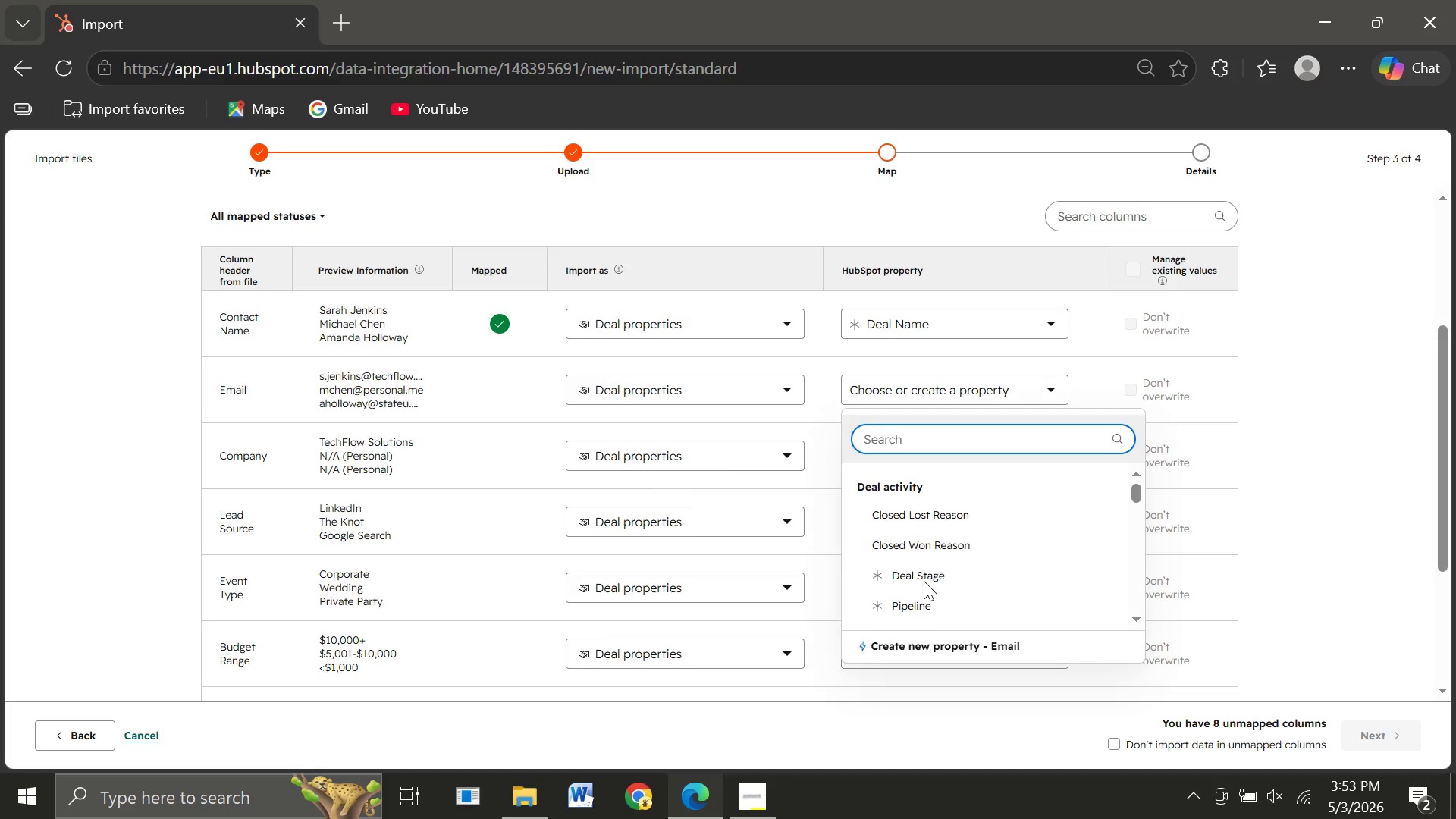 
wait(5.27)
 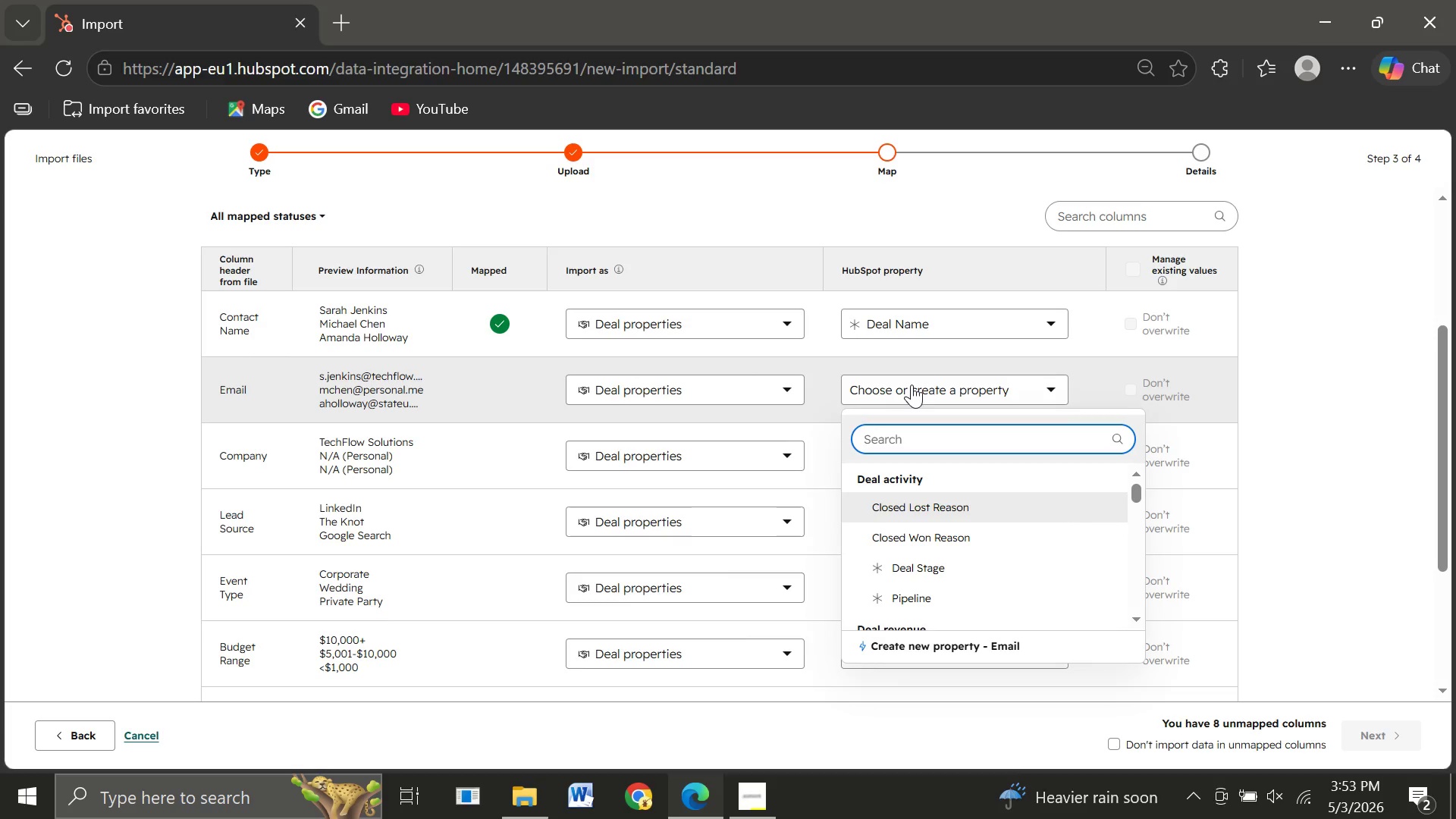 
type(ema)
key(Backspace)
key(Backspace)
key(Backspace)
 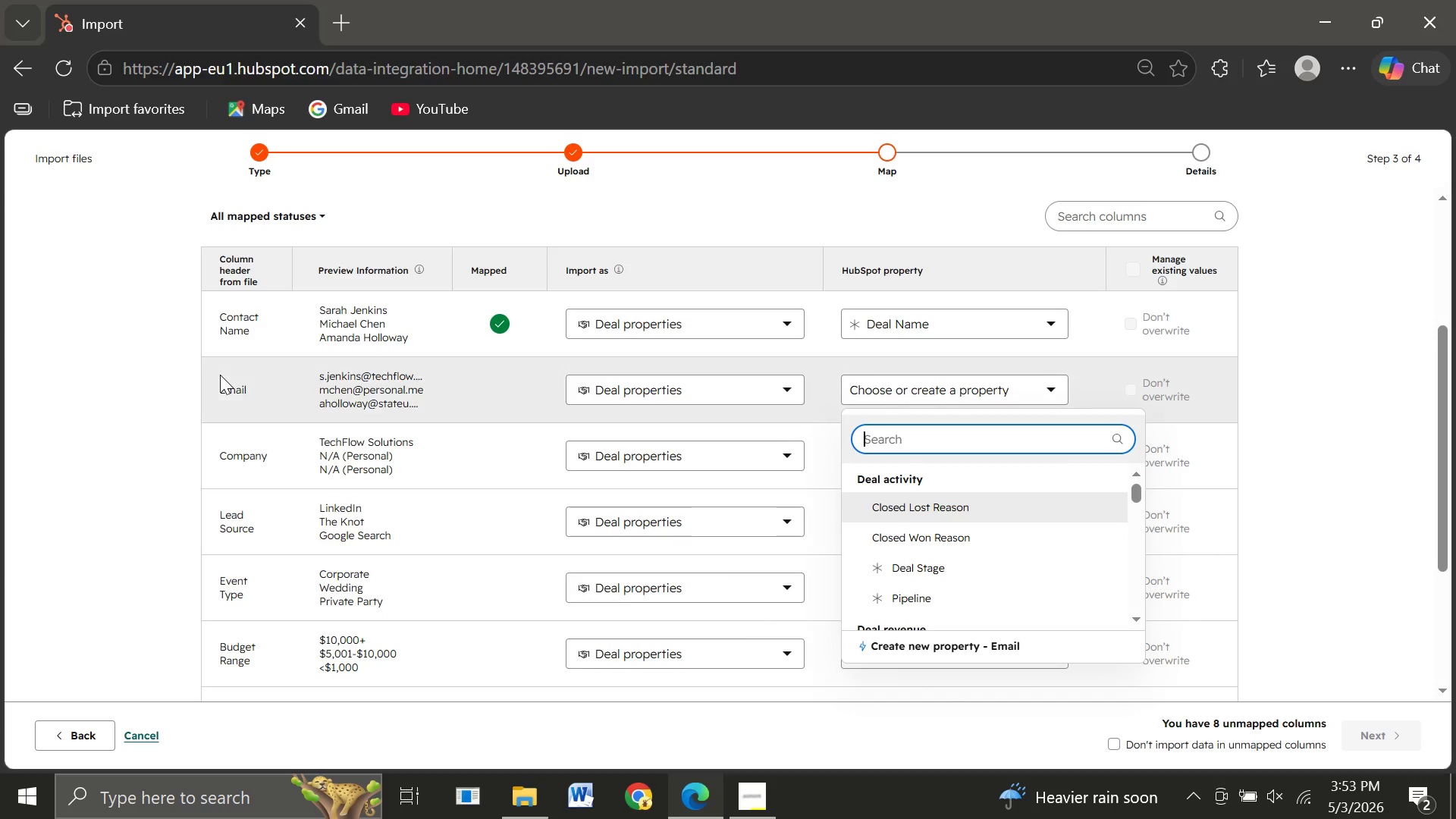 
wait(18.62)
 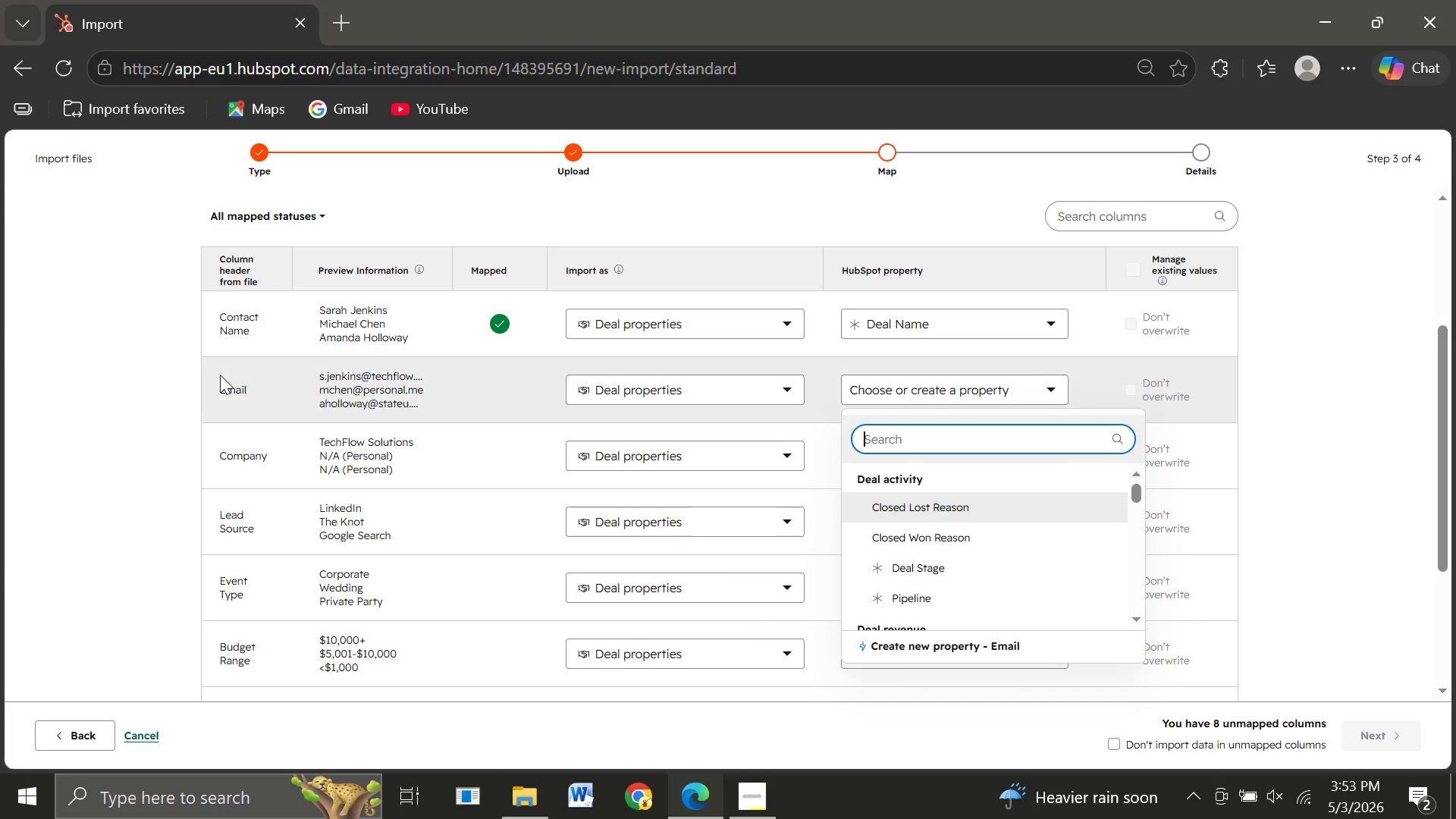 
left_click([62, 732])
 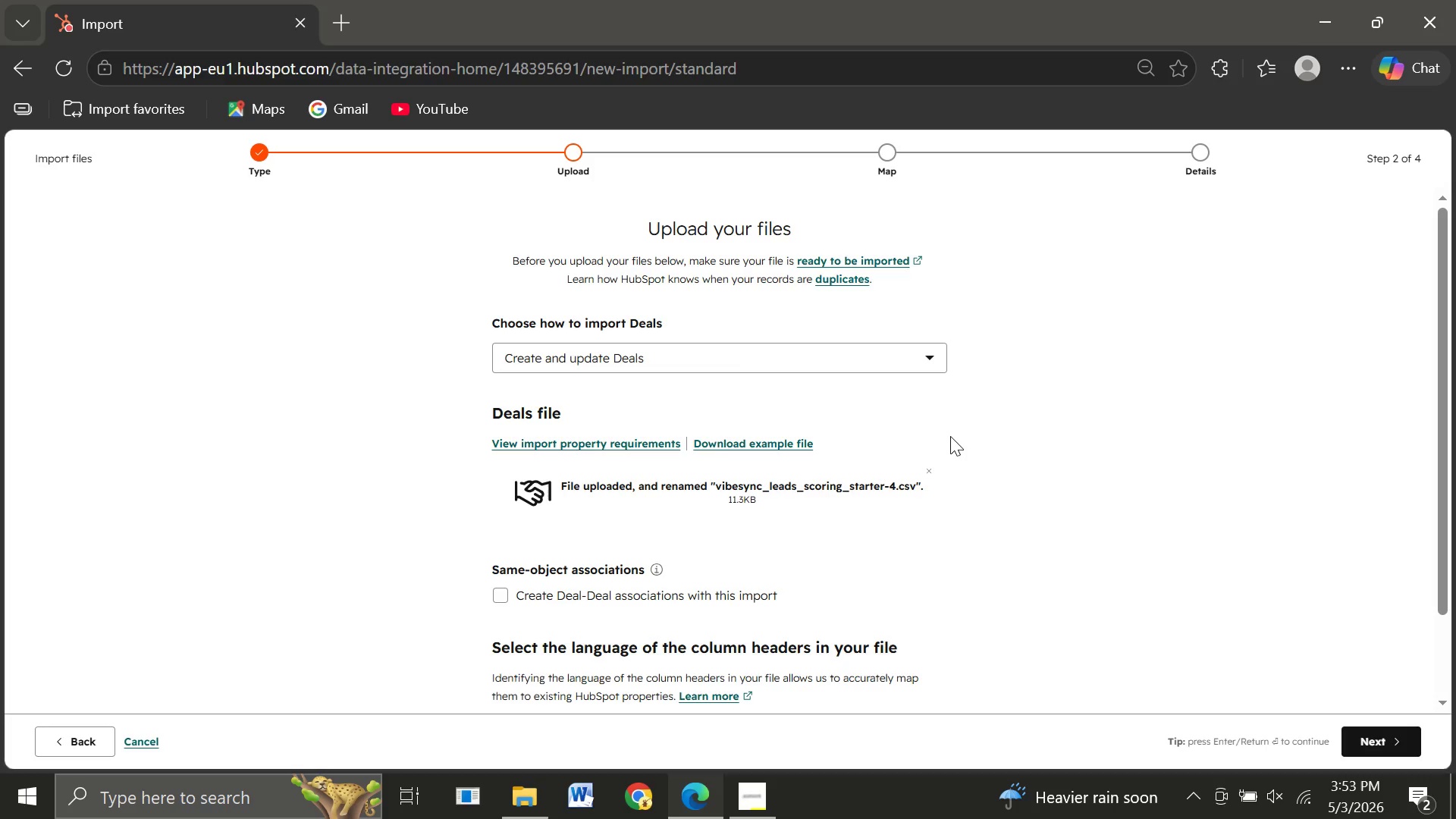 
wait(5.7)
 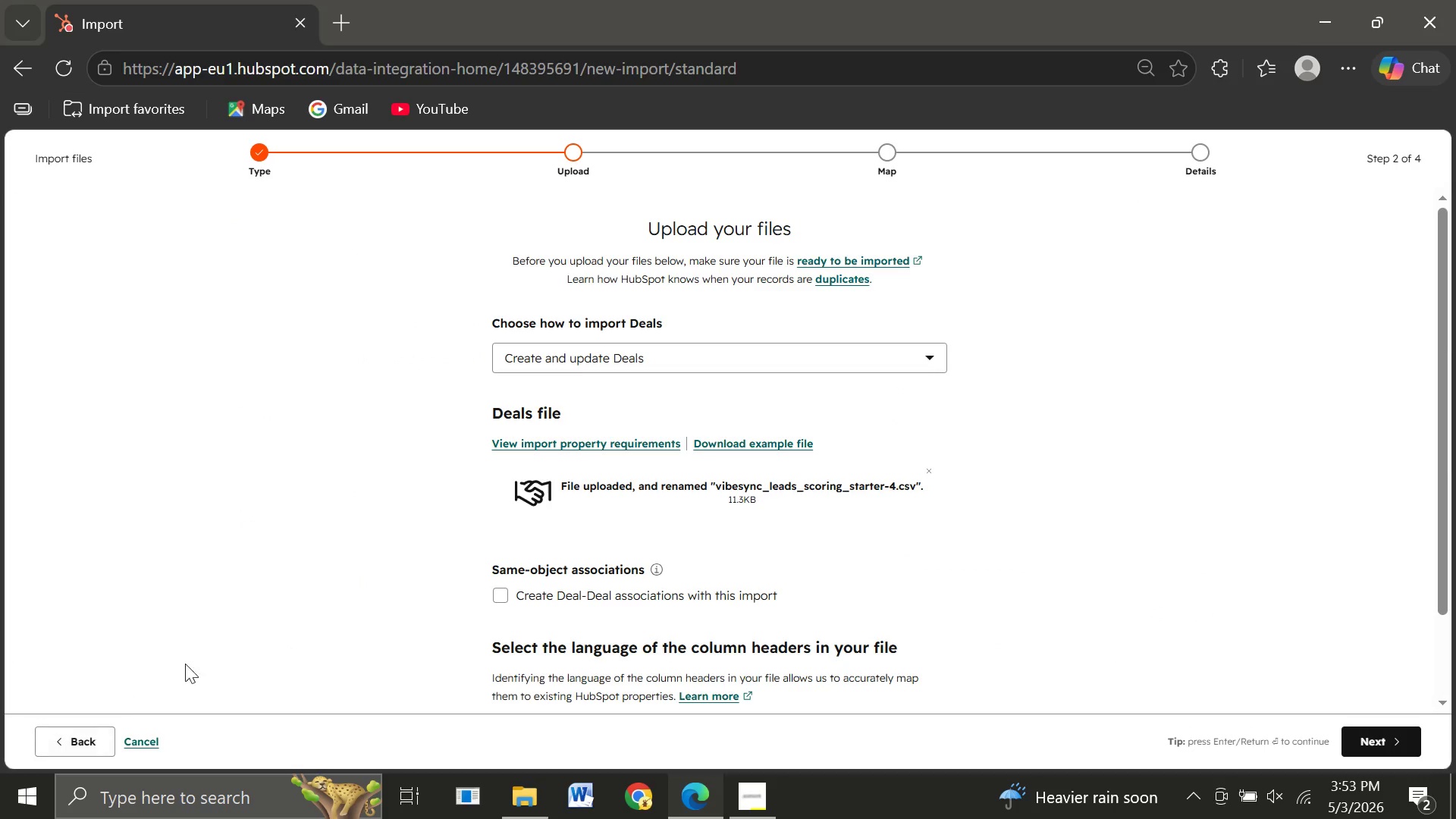 
left_click([85, 739])
 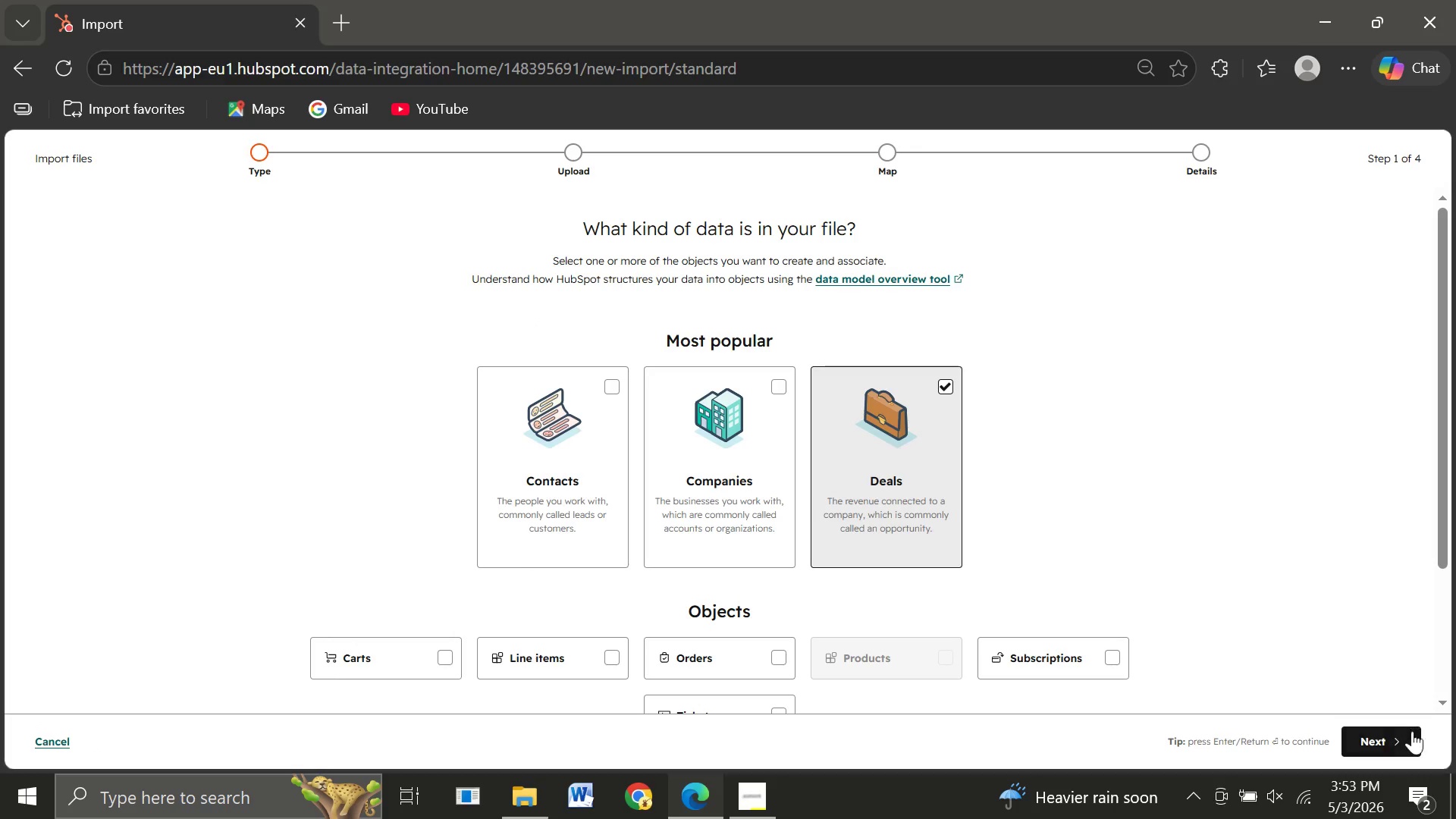 
left_click([1393, 733])
 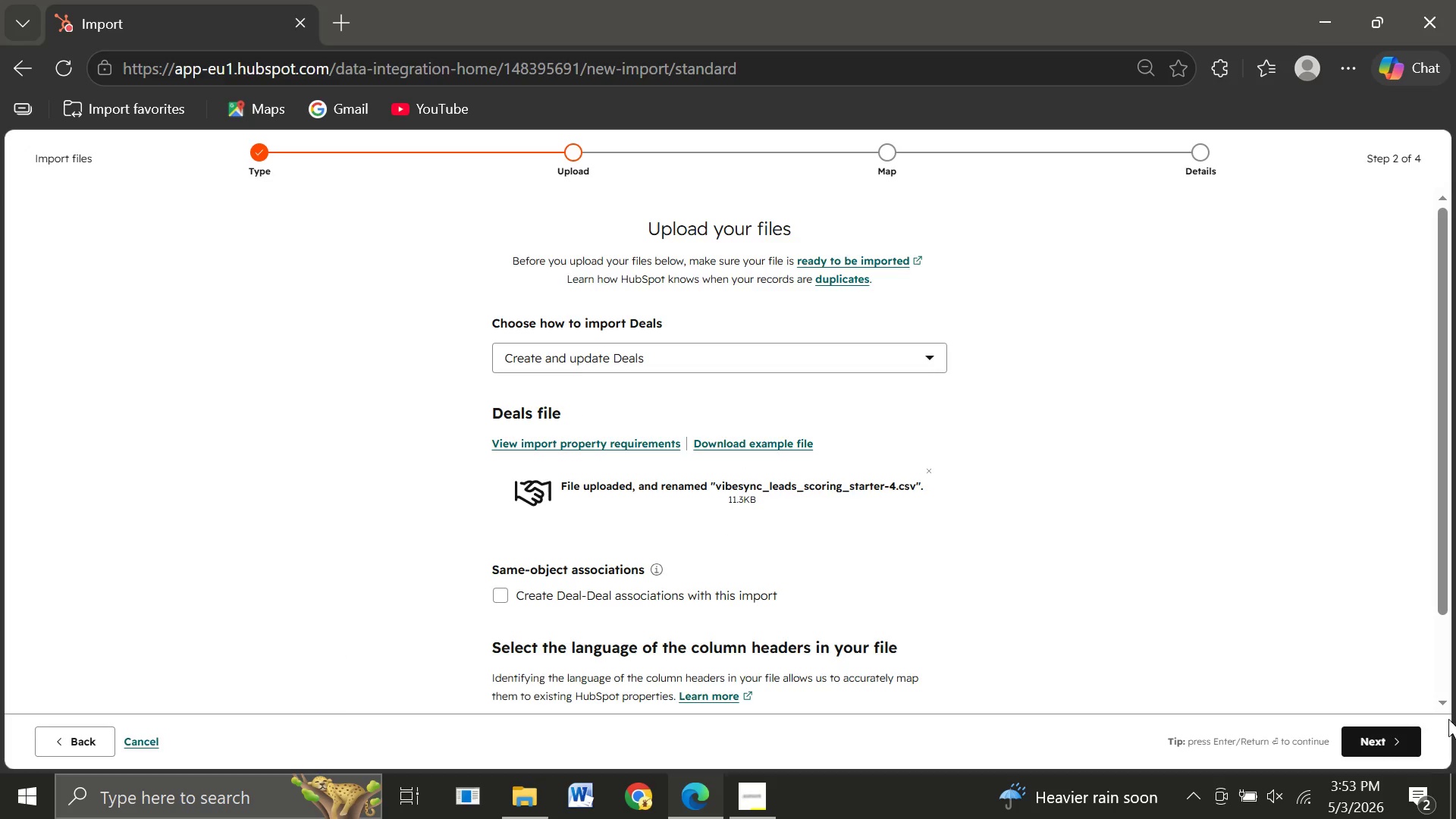 
left_click([1376, 745])
 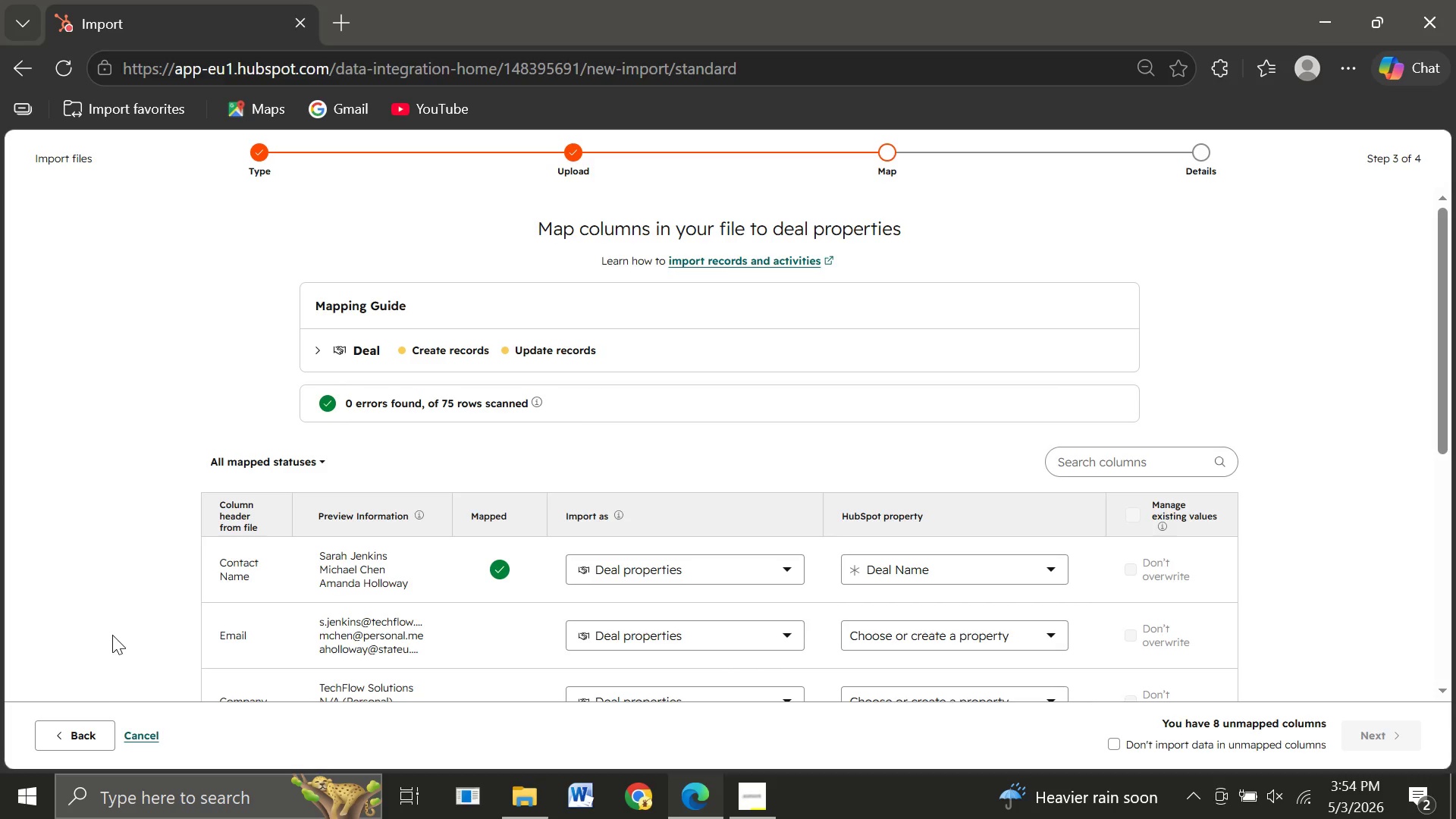 
left_click([86, 733])
 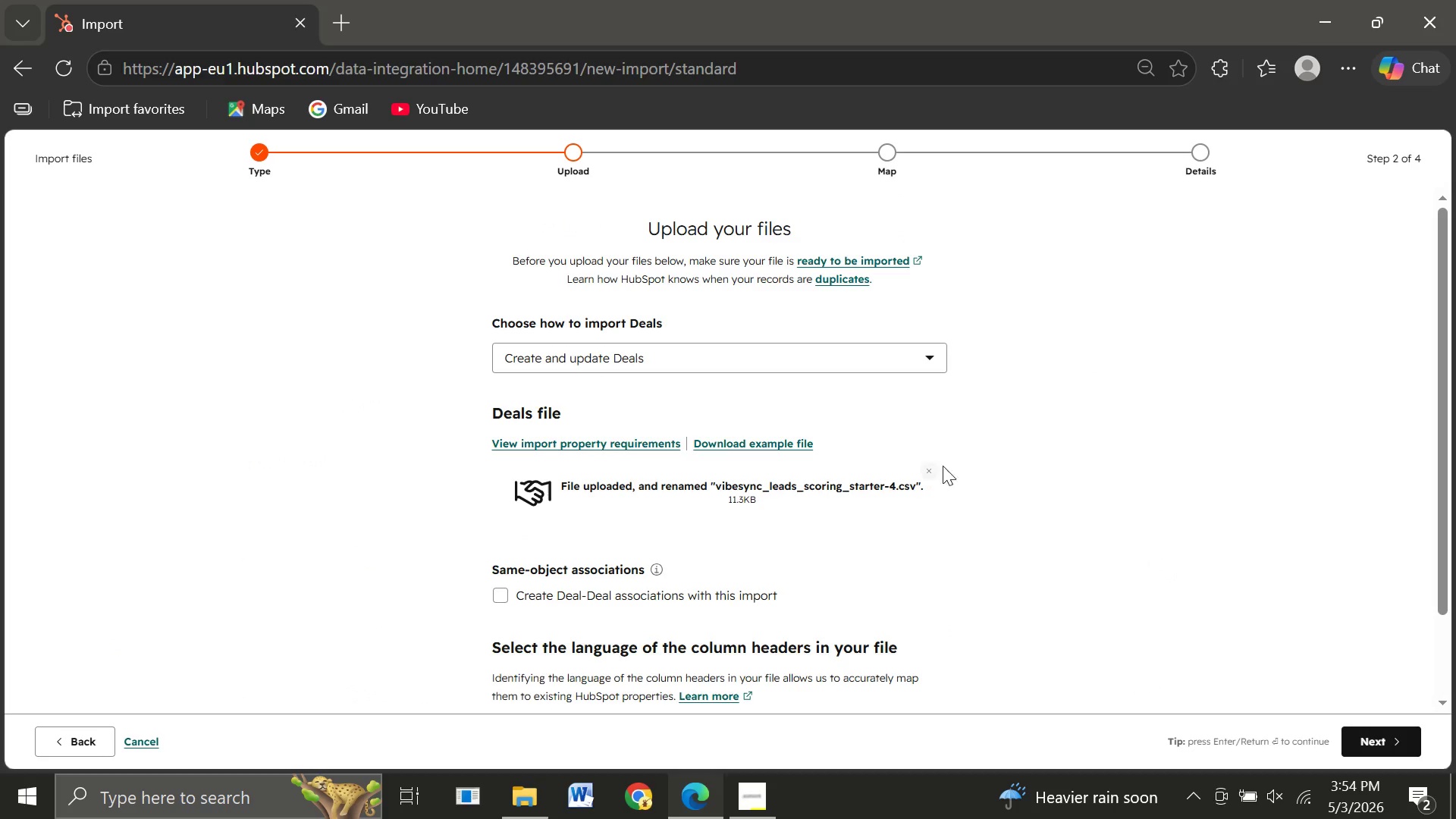 
left_click([930, 469])
 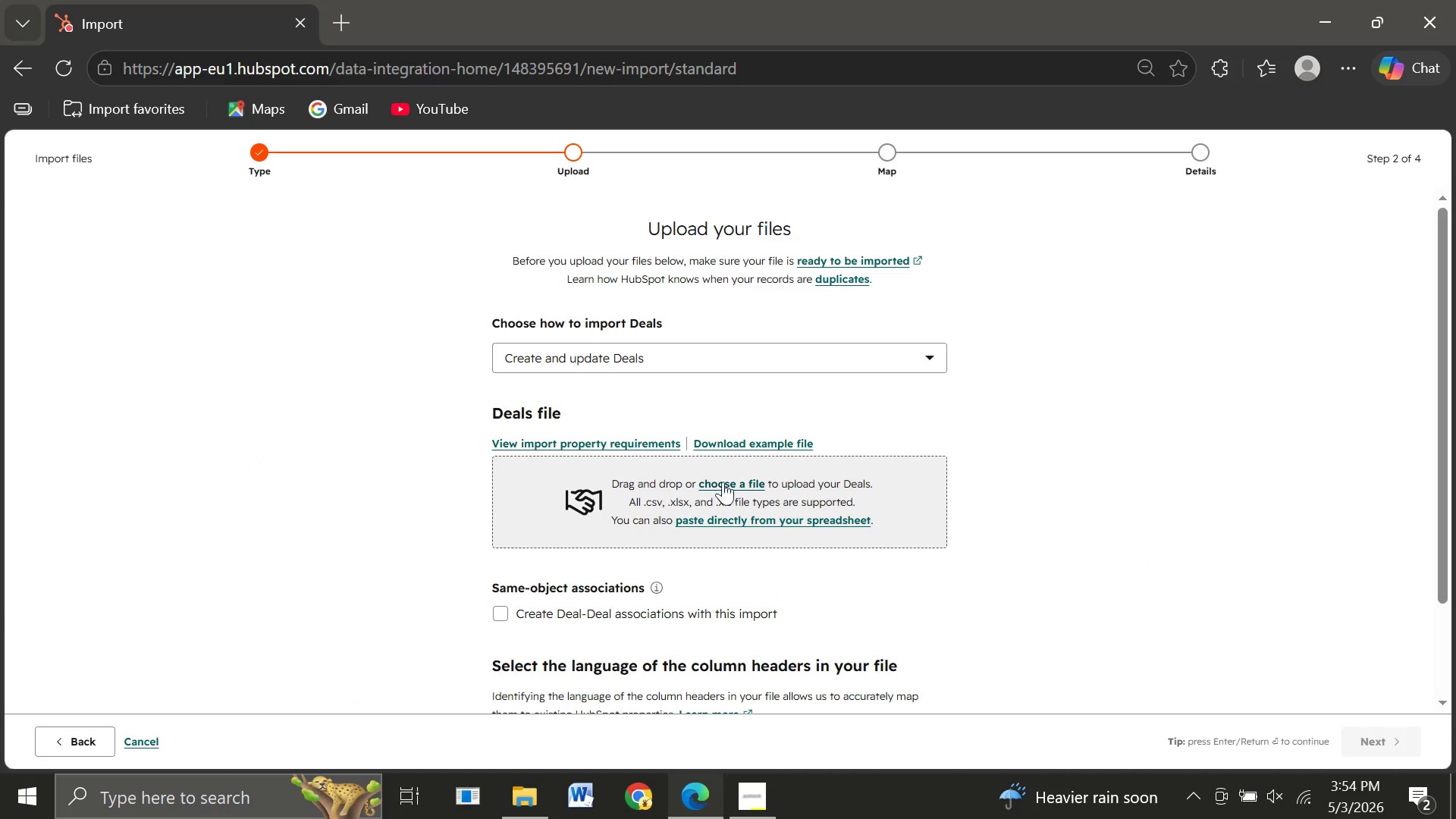 
left_click([718, 479])
 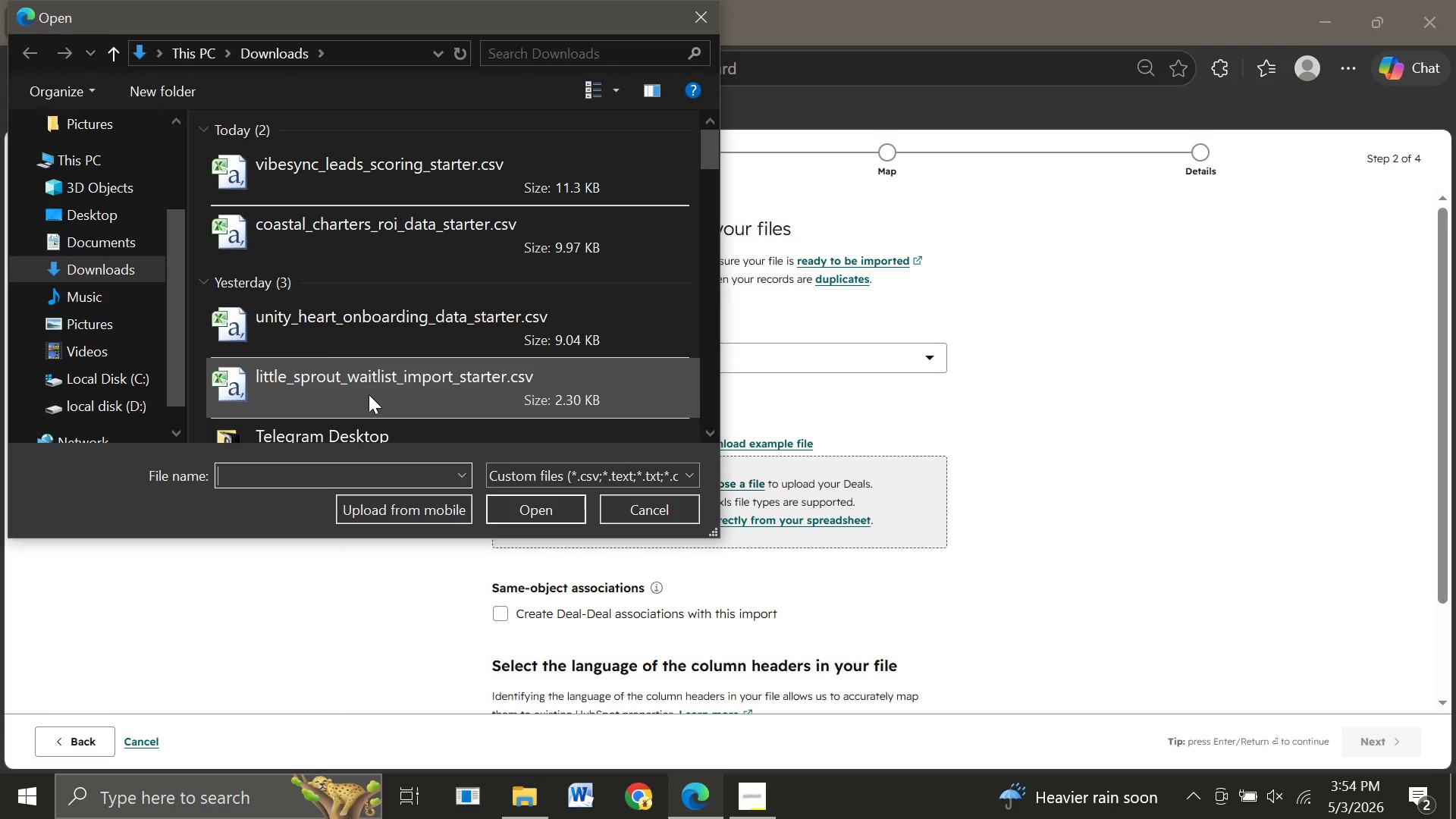 
scroll: coordinate [112, 222], scroll_direction: up, amount: 6.0
 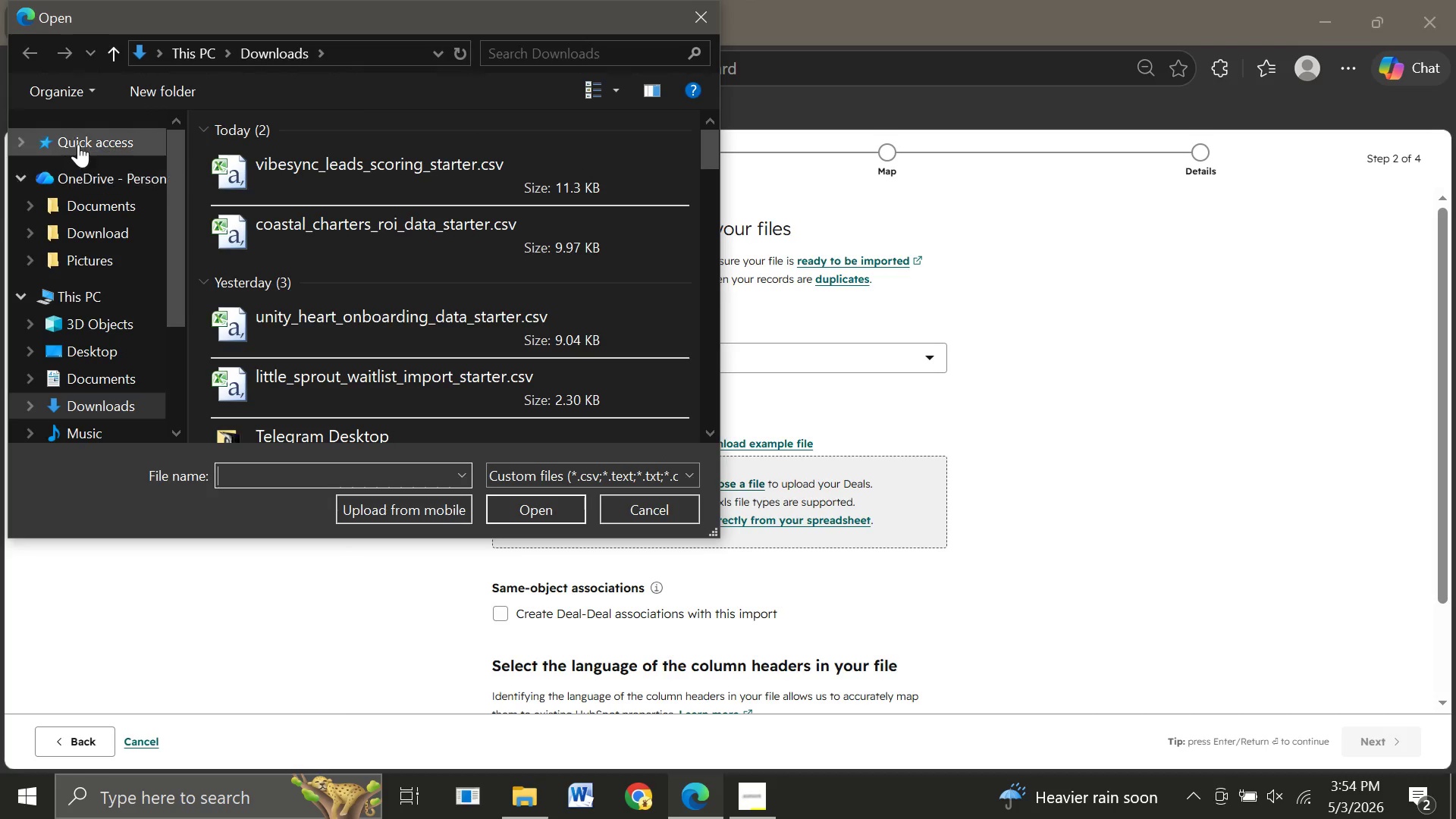 
left_click([78, 143])
 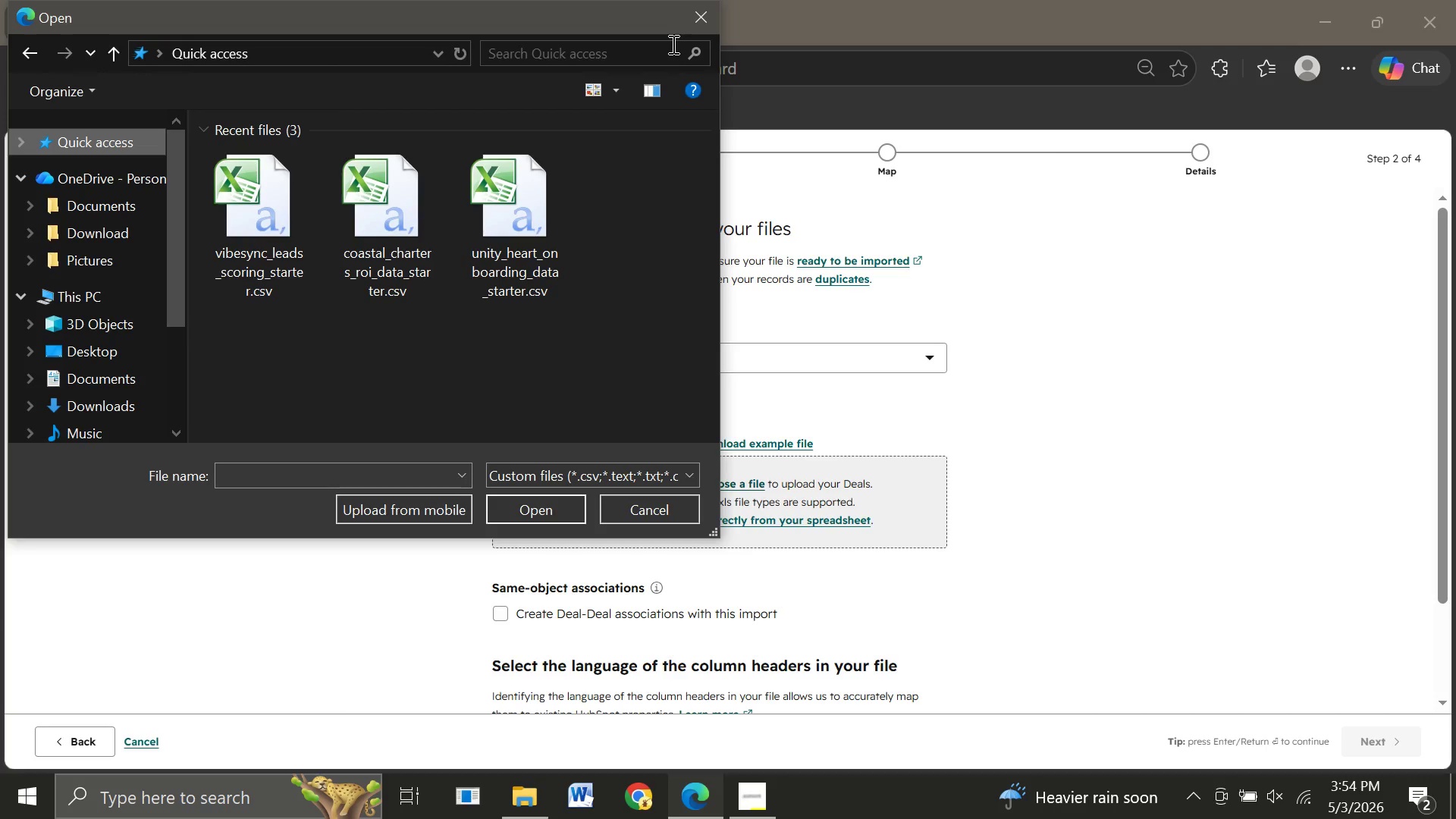 
wait(16.45)
 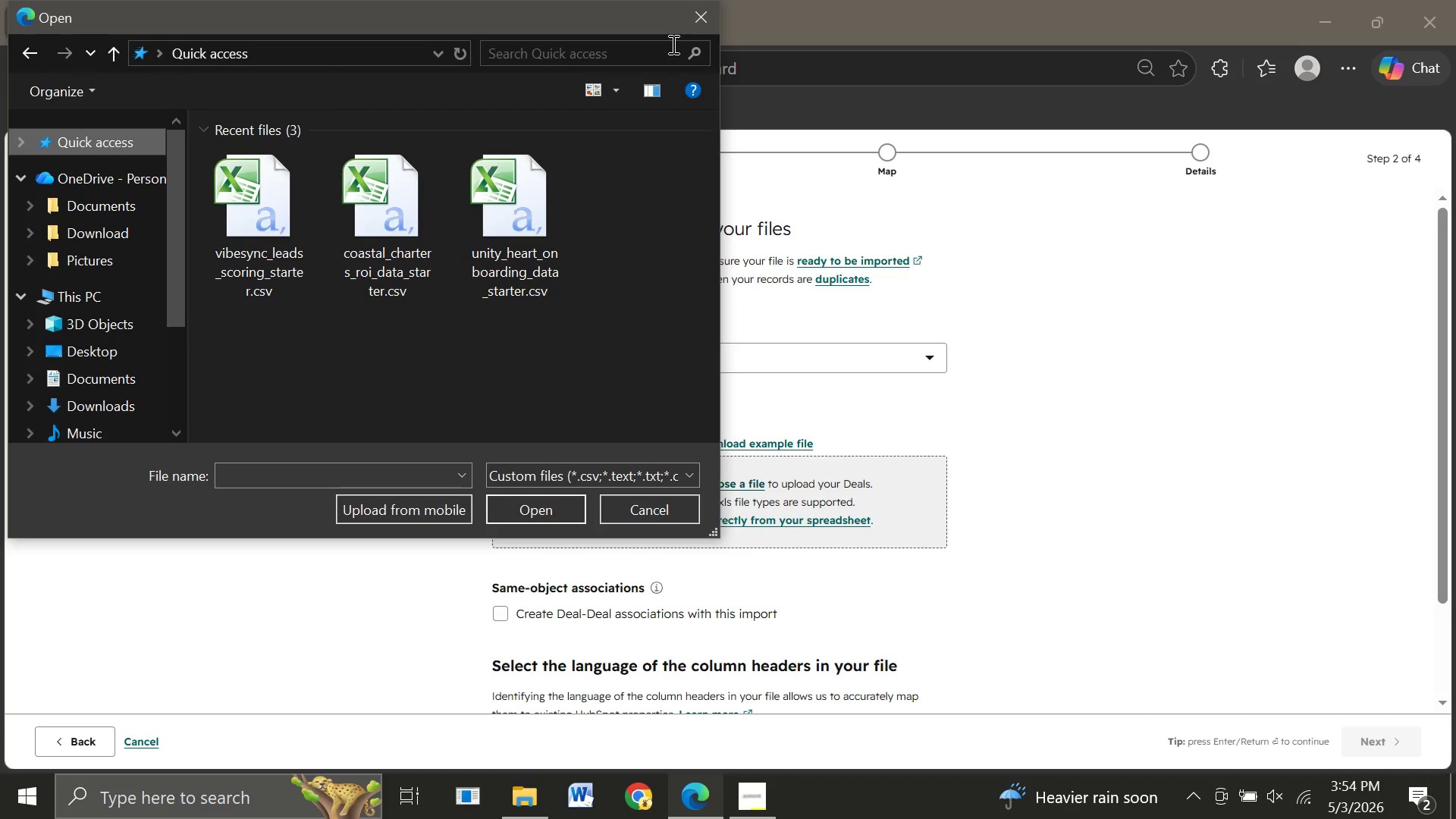 
left_click([694, 9])
 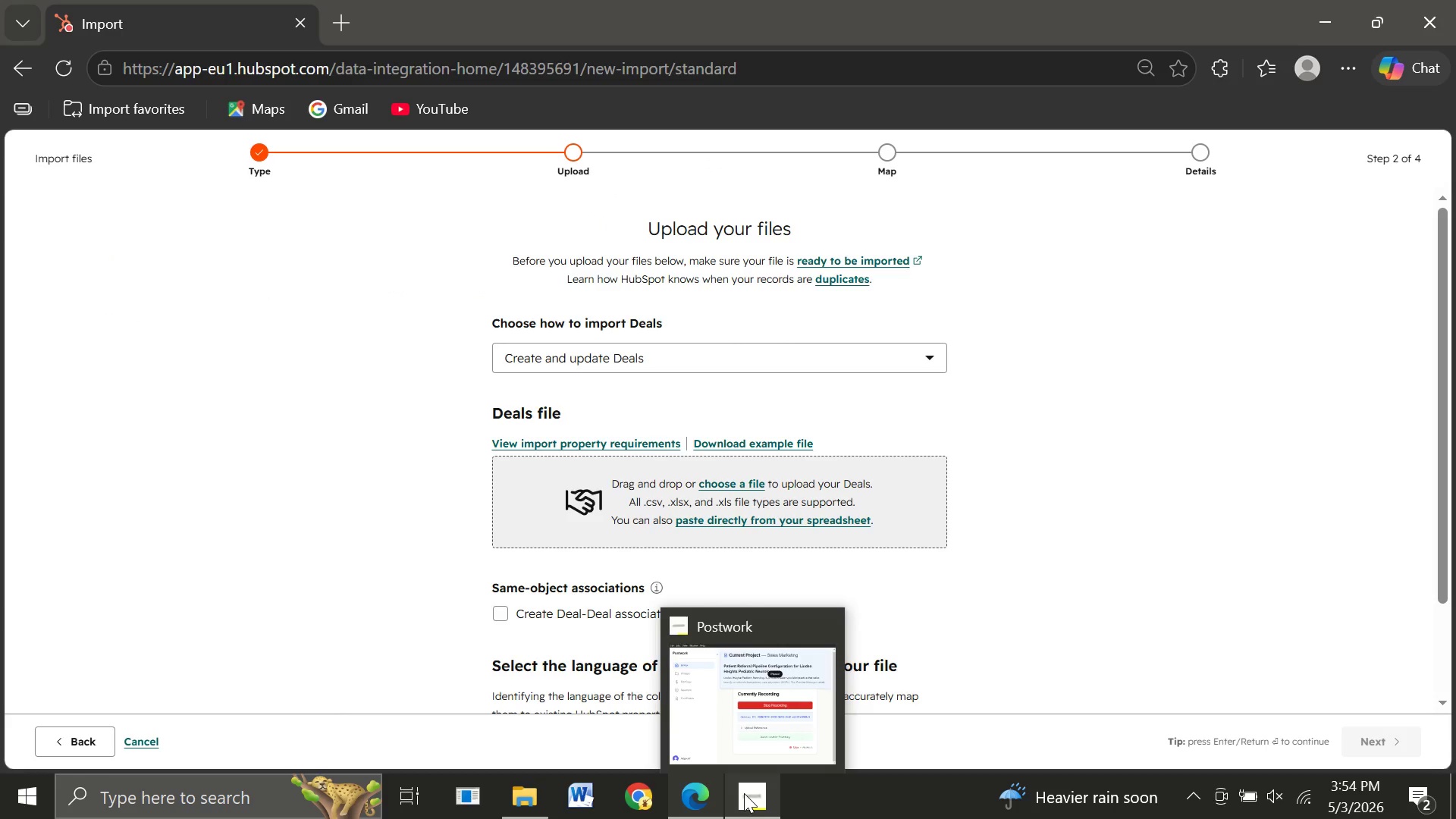 
left_click([704, 717])